 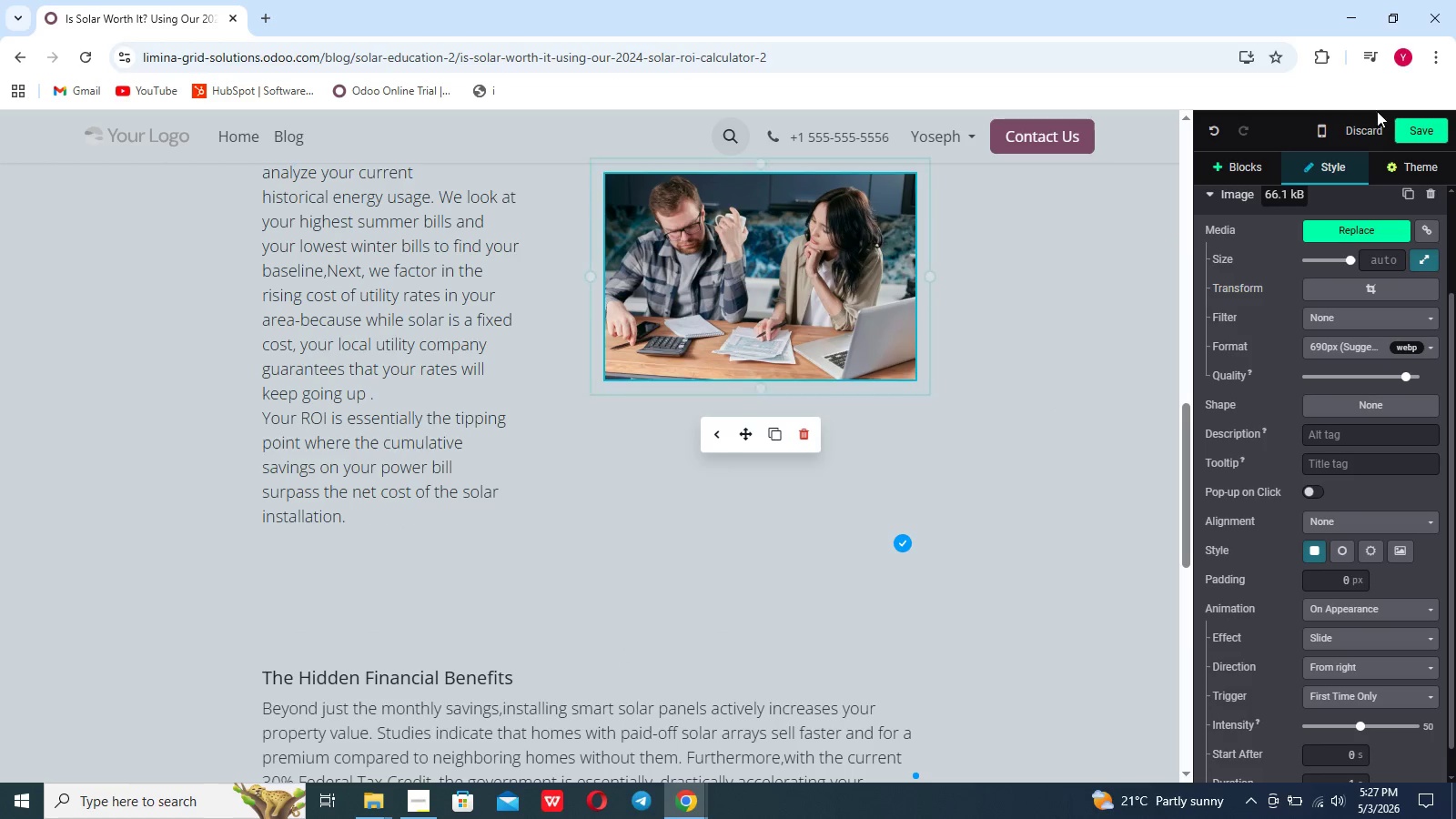 
left_click([1421, 126])
 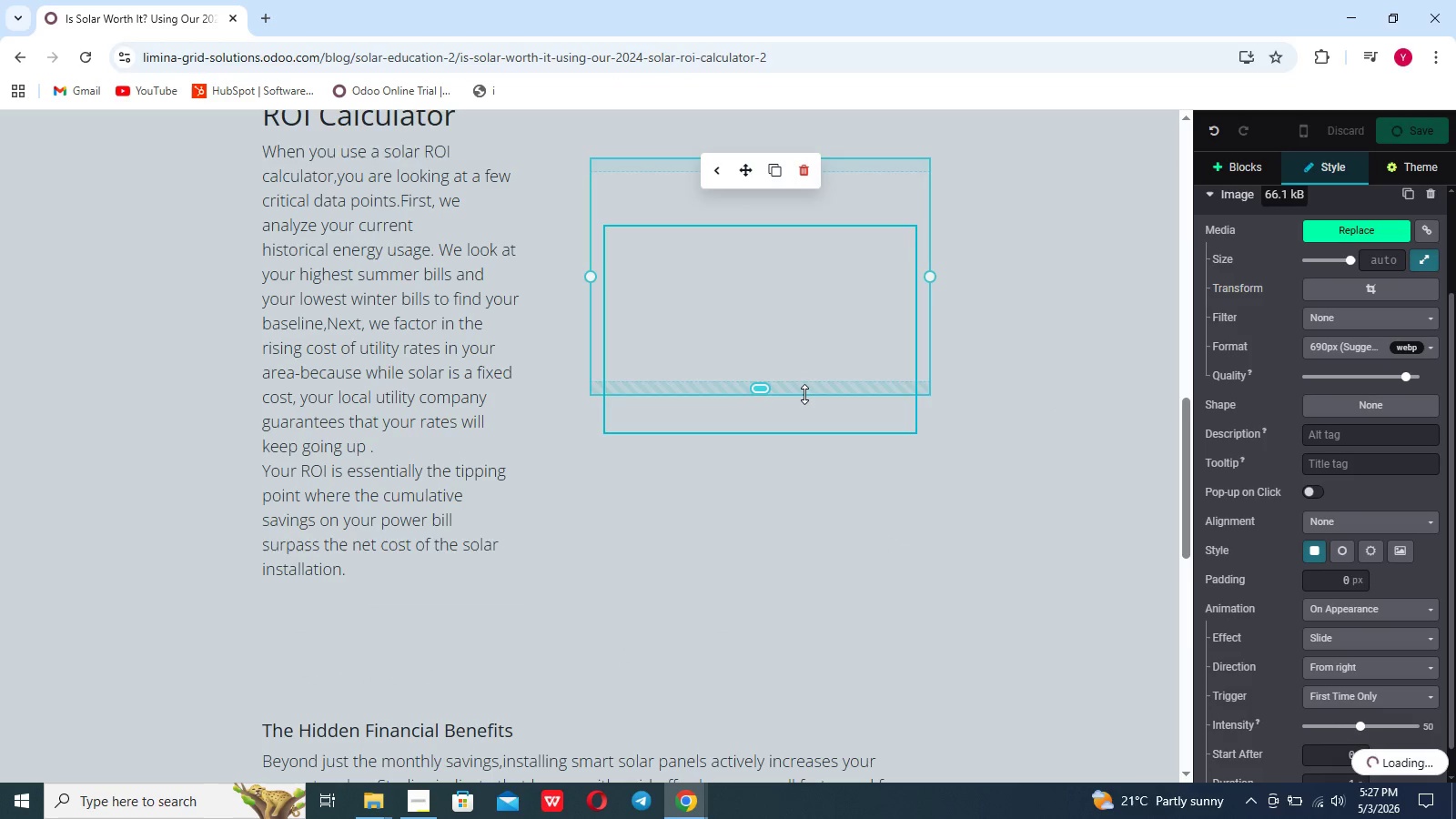 
scroll: coordinate [804, 394], scroll_direction: down, amount: 32.0
 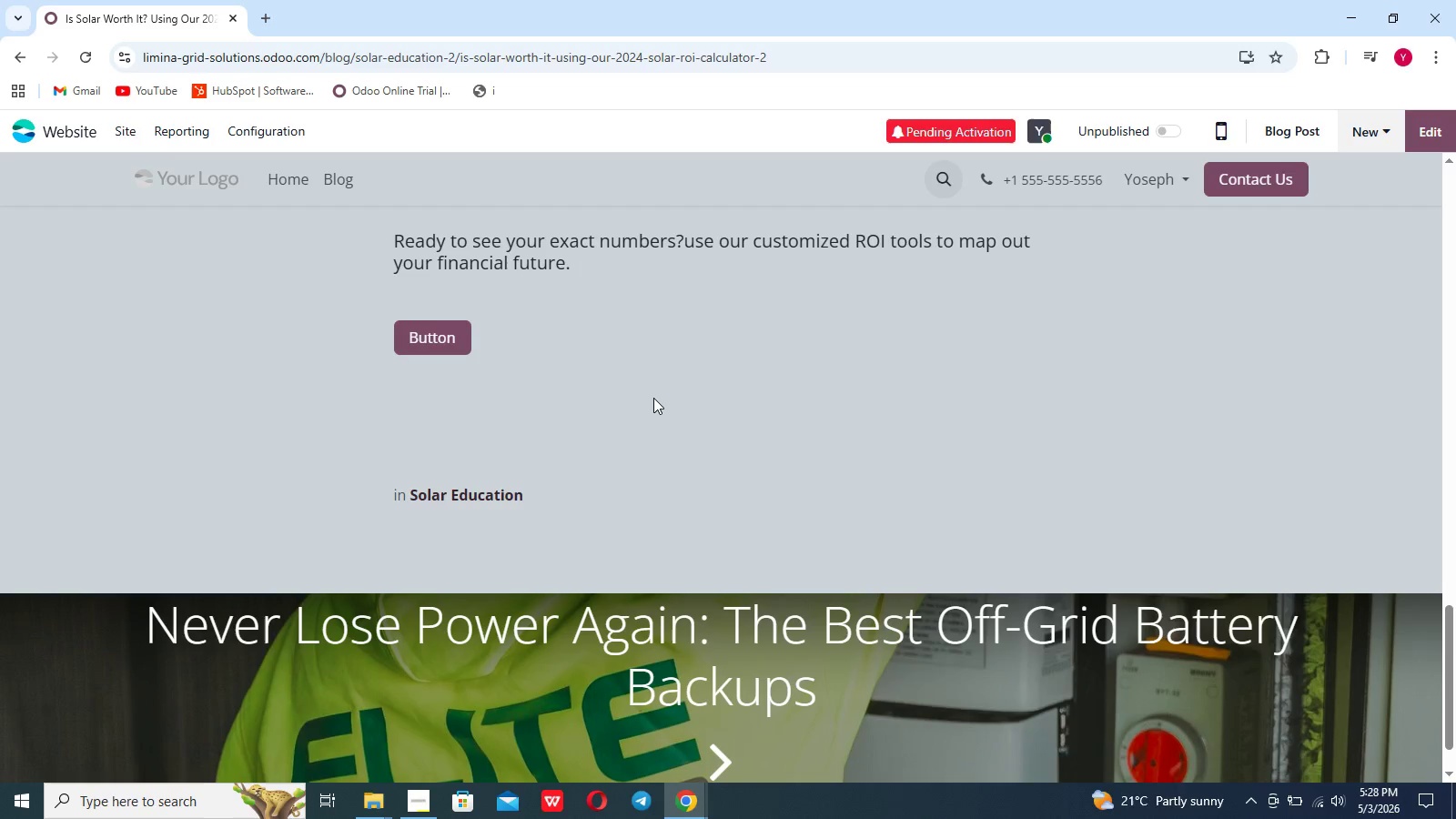 
wait(10.49)
 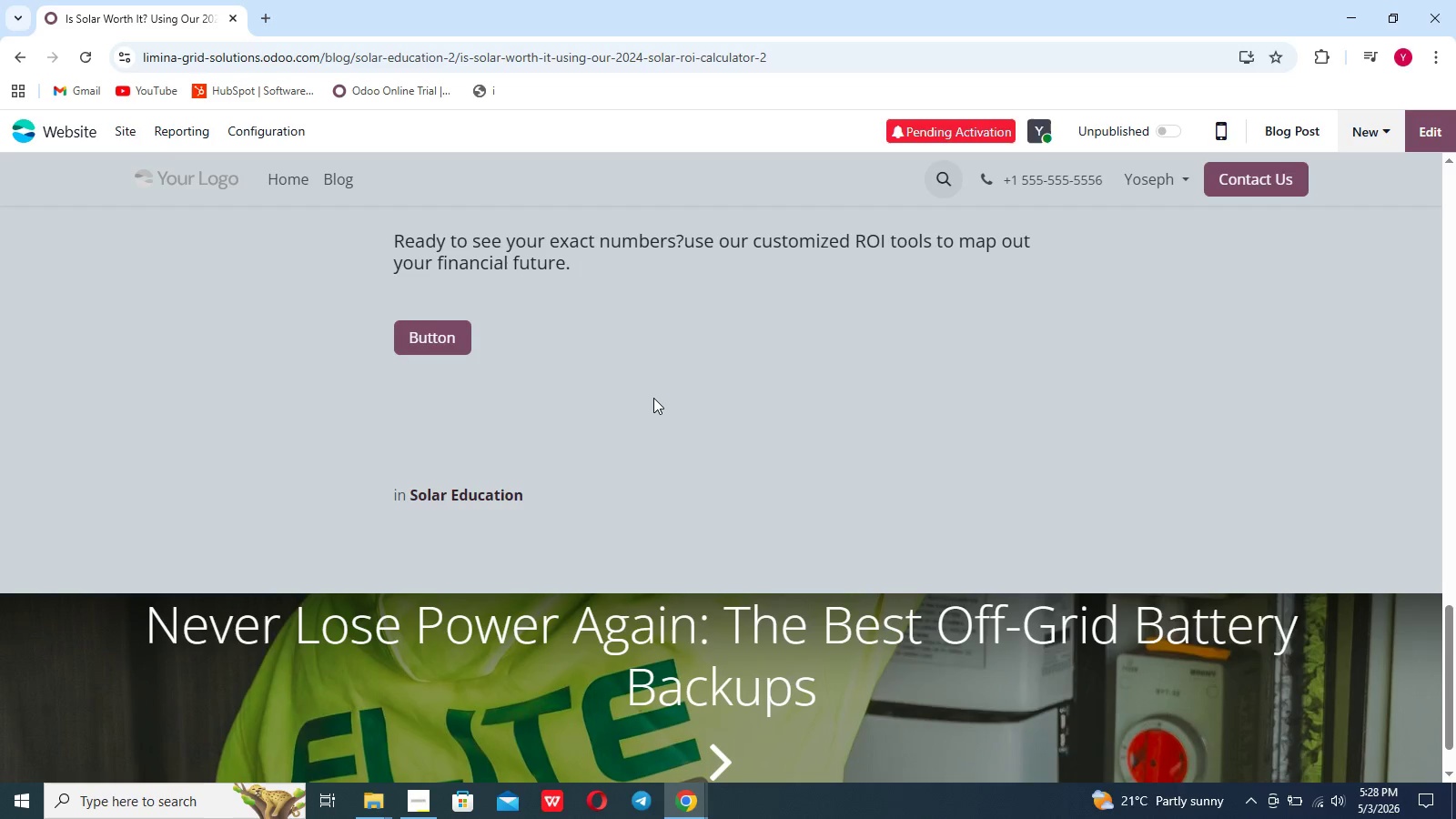 
left_click([132, 135])
 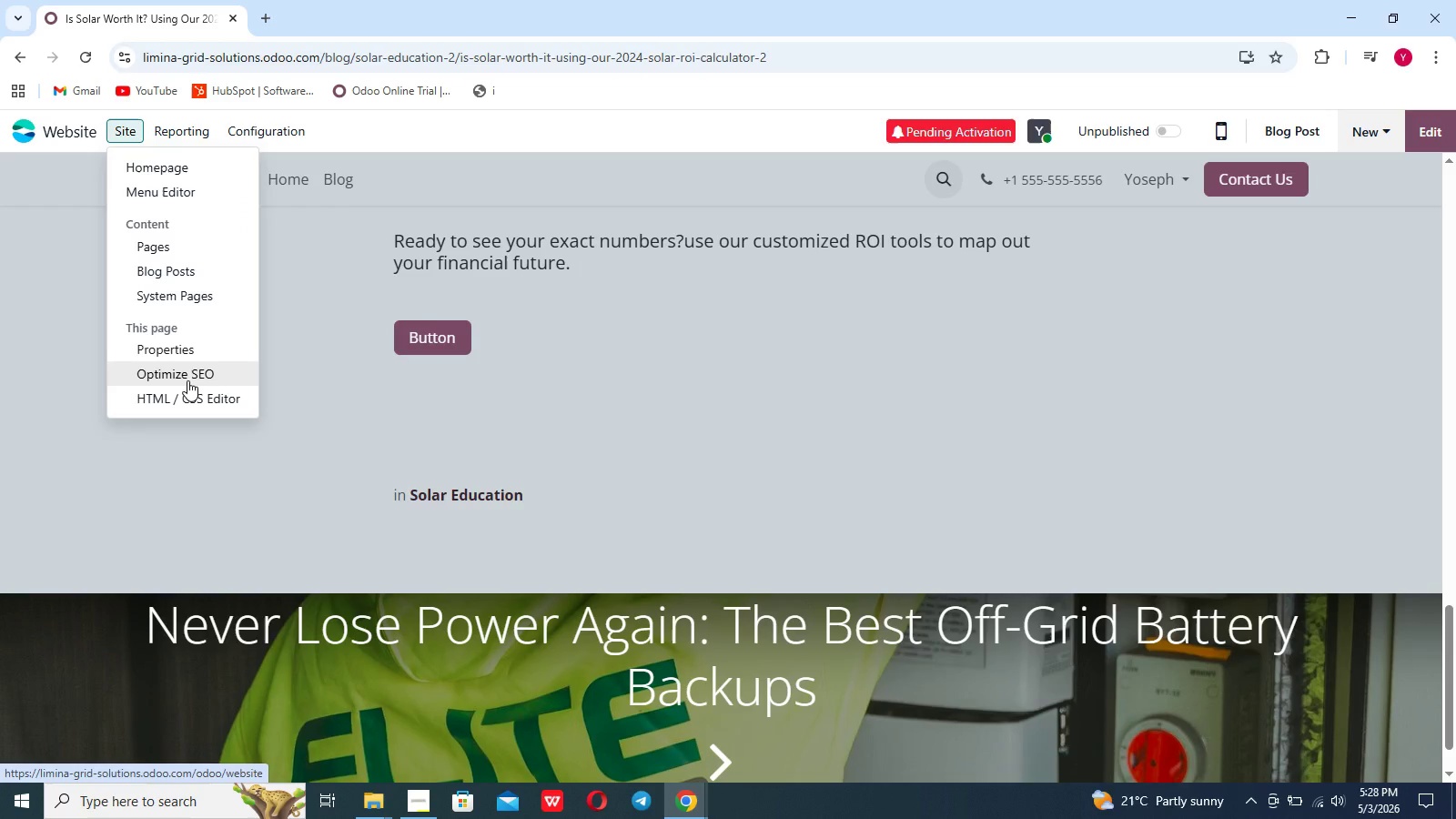 
left_click([187, 380])
 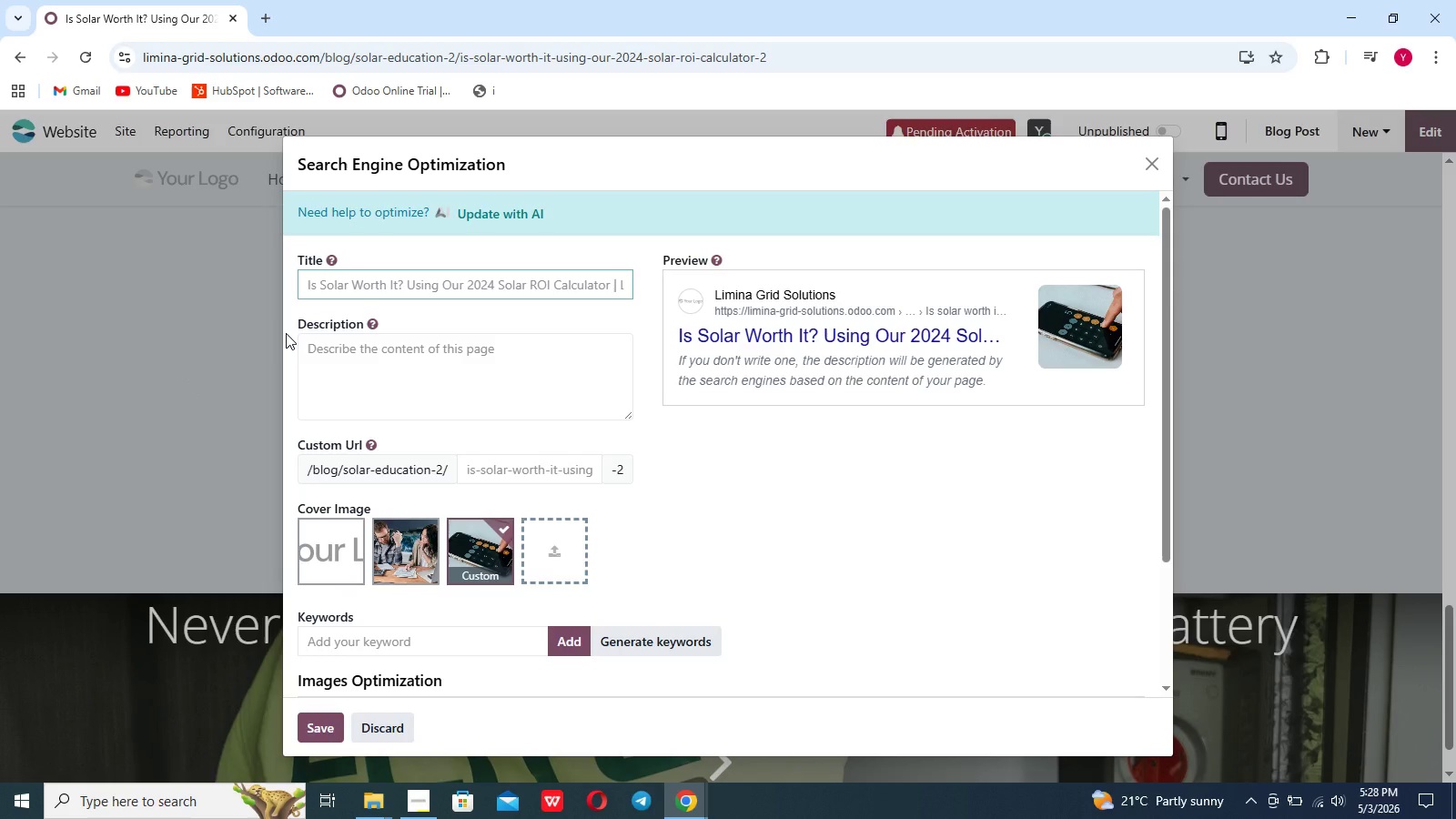 
type(2024 Solar Ro=)
key(Backspace)
key(Backspace)
type(OI Calculati)
key(Backspace)
type(orr )
key(Backspace)
key(Backspace)
type( | Is Solar Worth It?)
 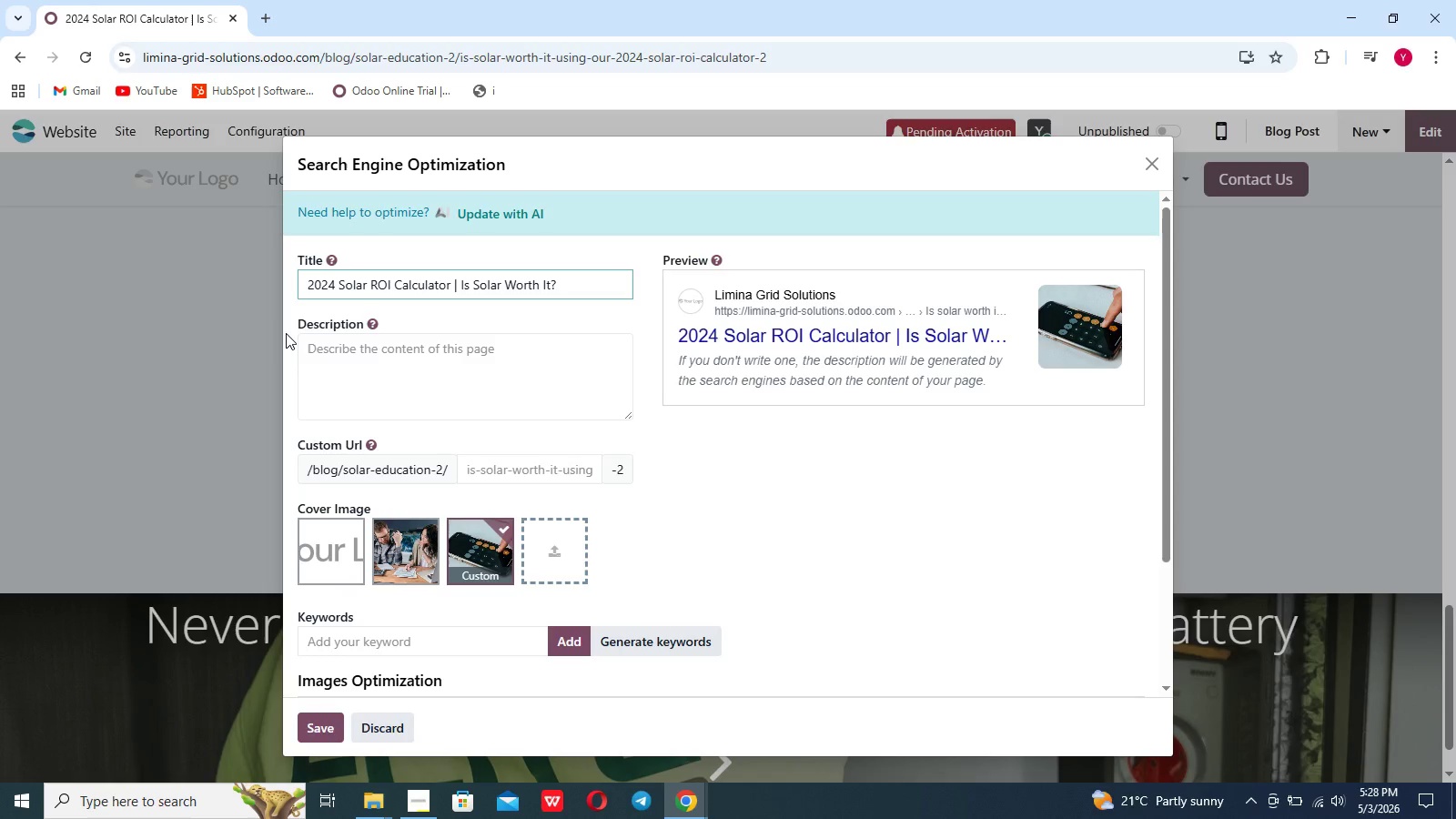 
left_click([309, 349])
 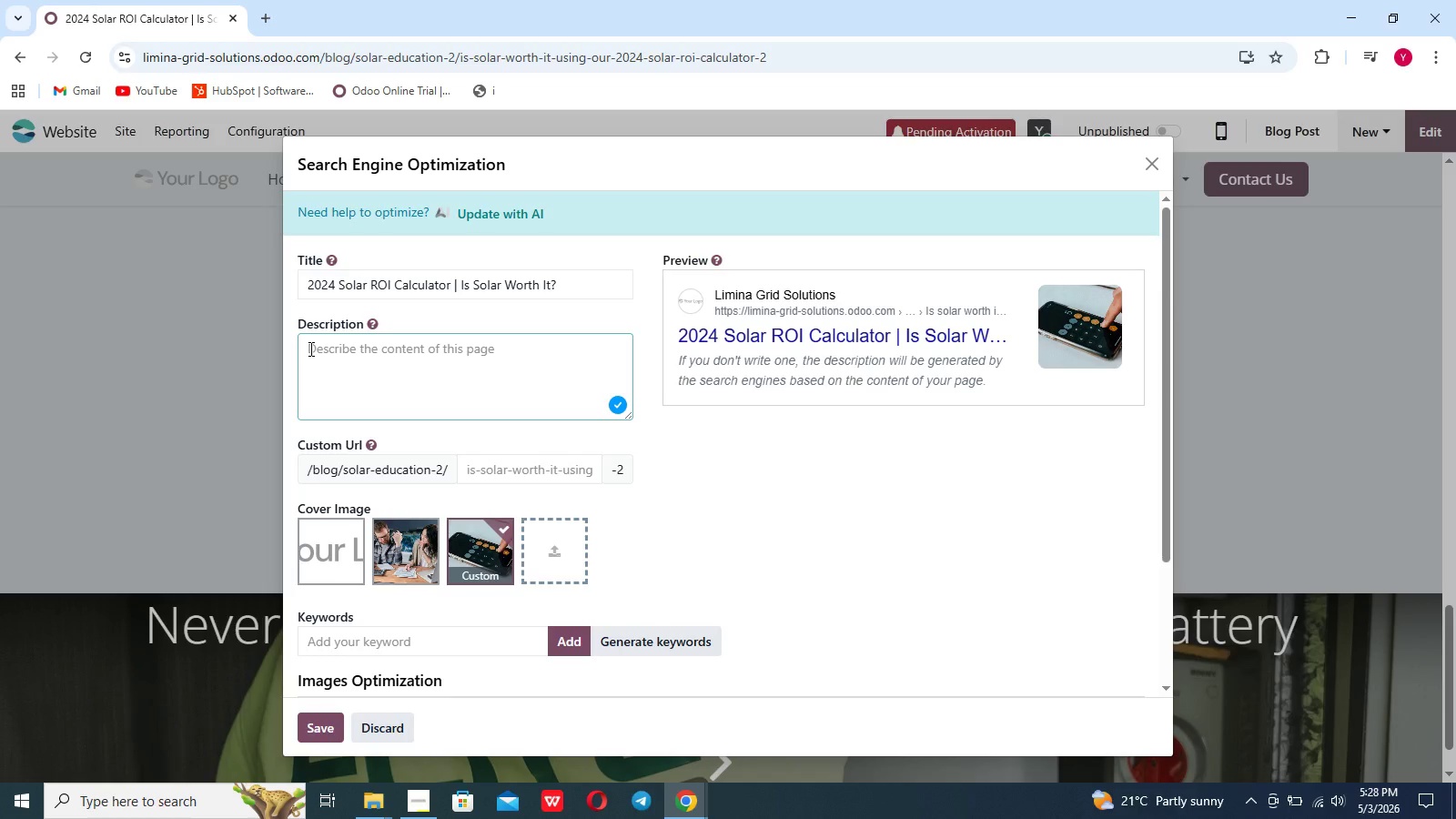 
type(Slash your y)
key(Backspace)
type(utiliy)
key(Backspace)
type(ty bu)
key(Backspace)
type(ills by up to 70% Use our 2024 Solar ROI Calculator to see your exact payback period and upfront solar costs.)
 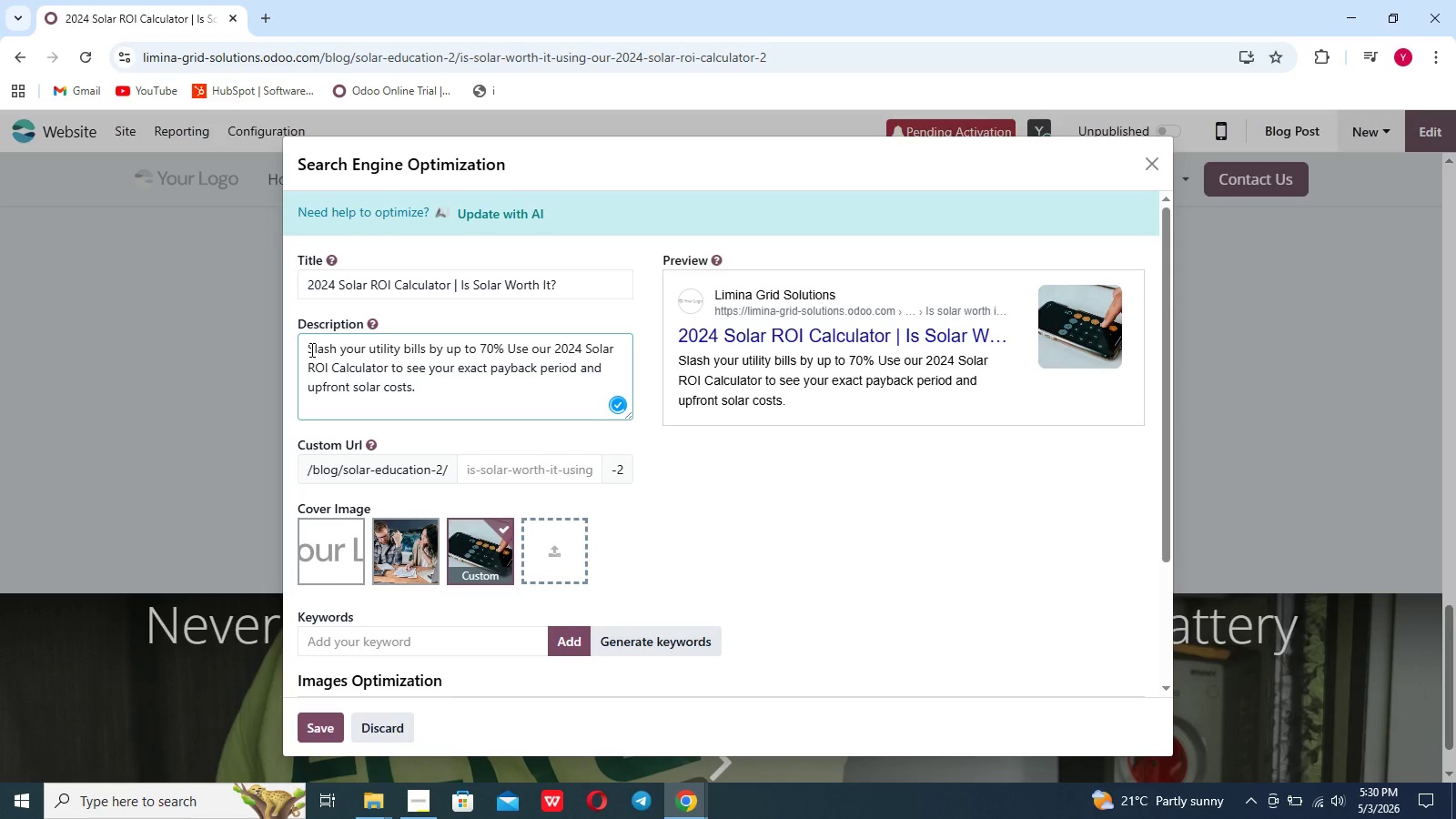 
left_click([336, 637])
 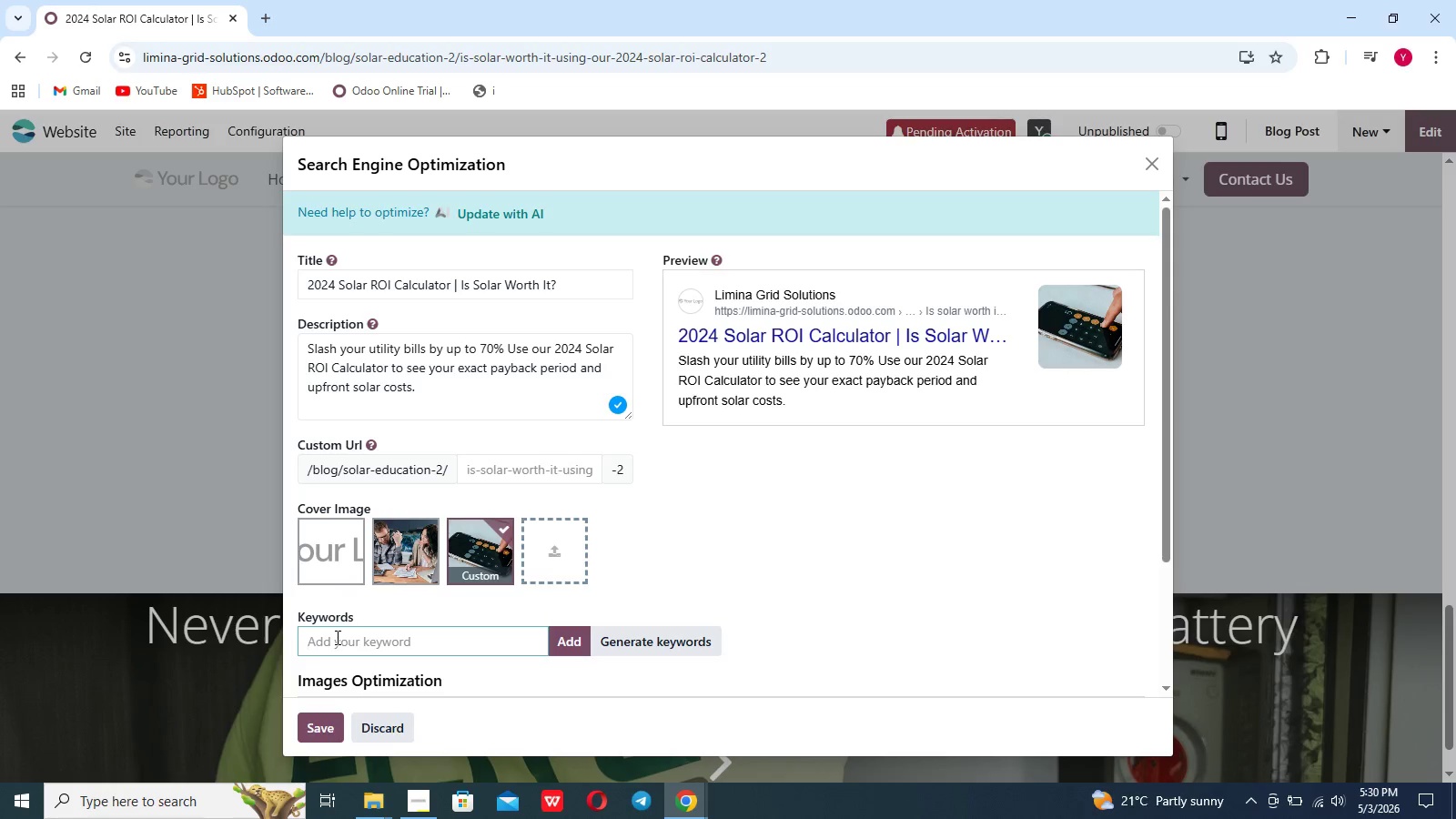 
type(solar )
 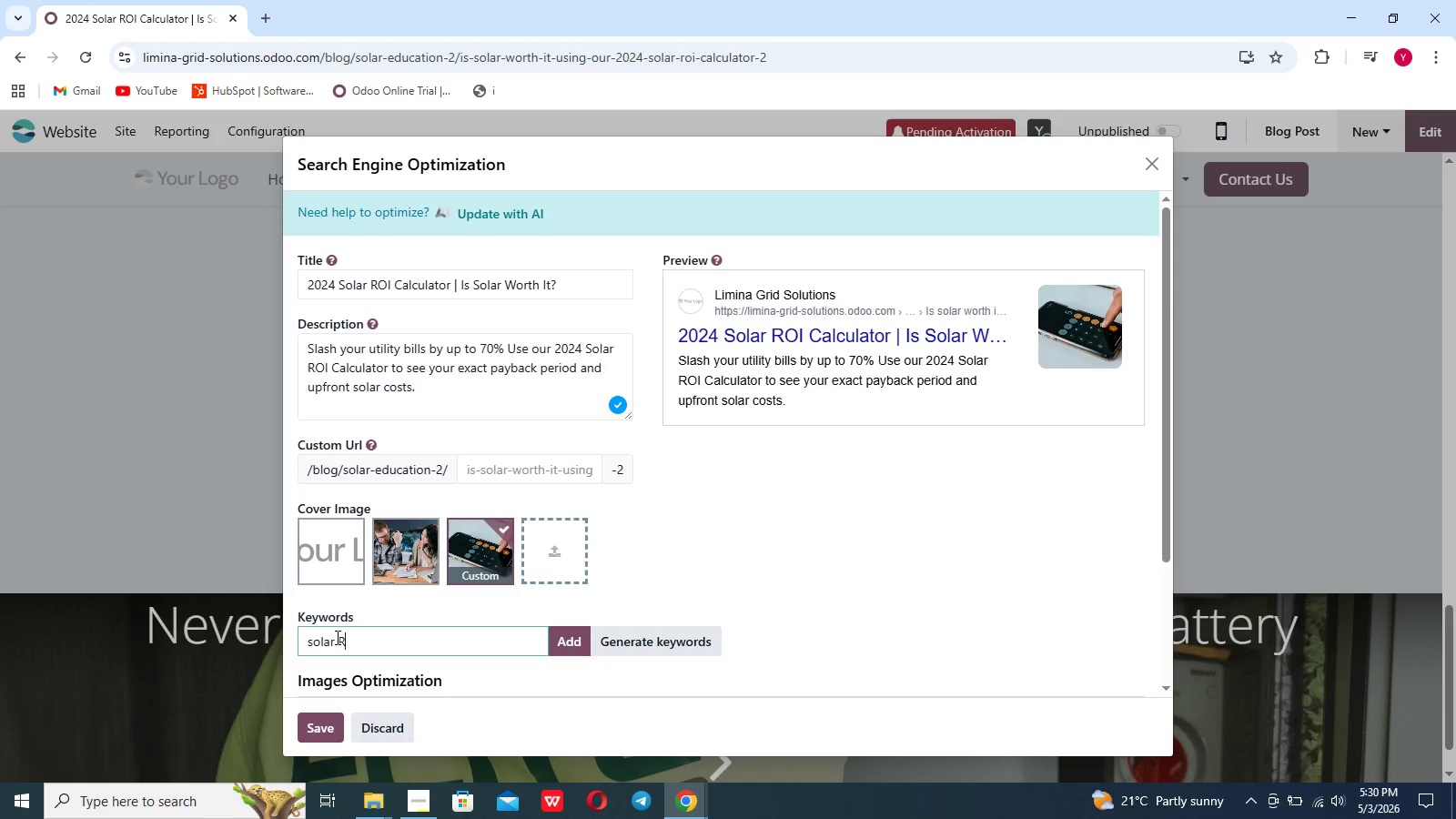 
scroll: coordinate [336, 637], scroll_direction: down, amount: 6.0
 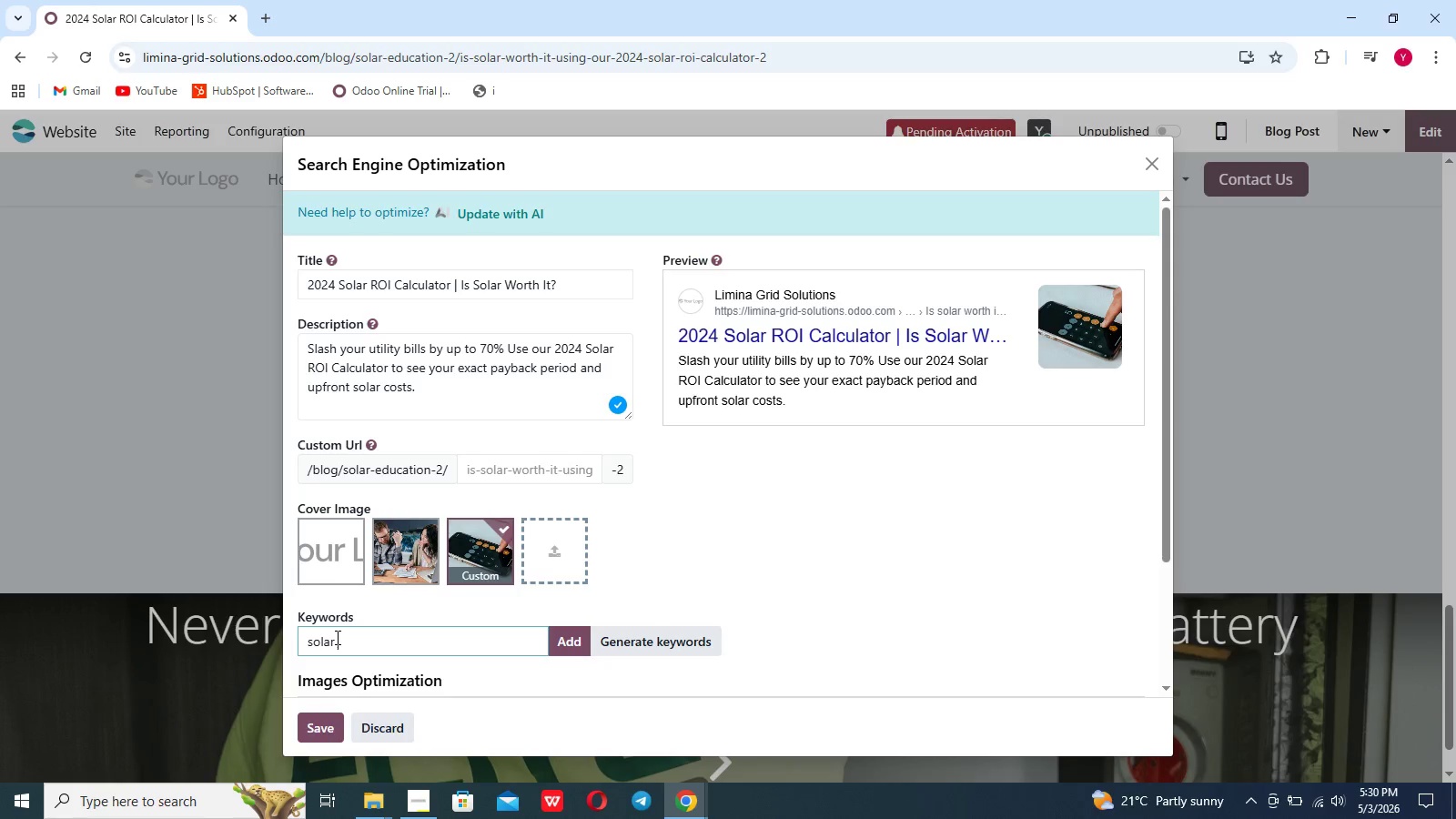 
type(ROI calculator)
 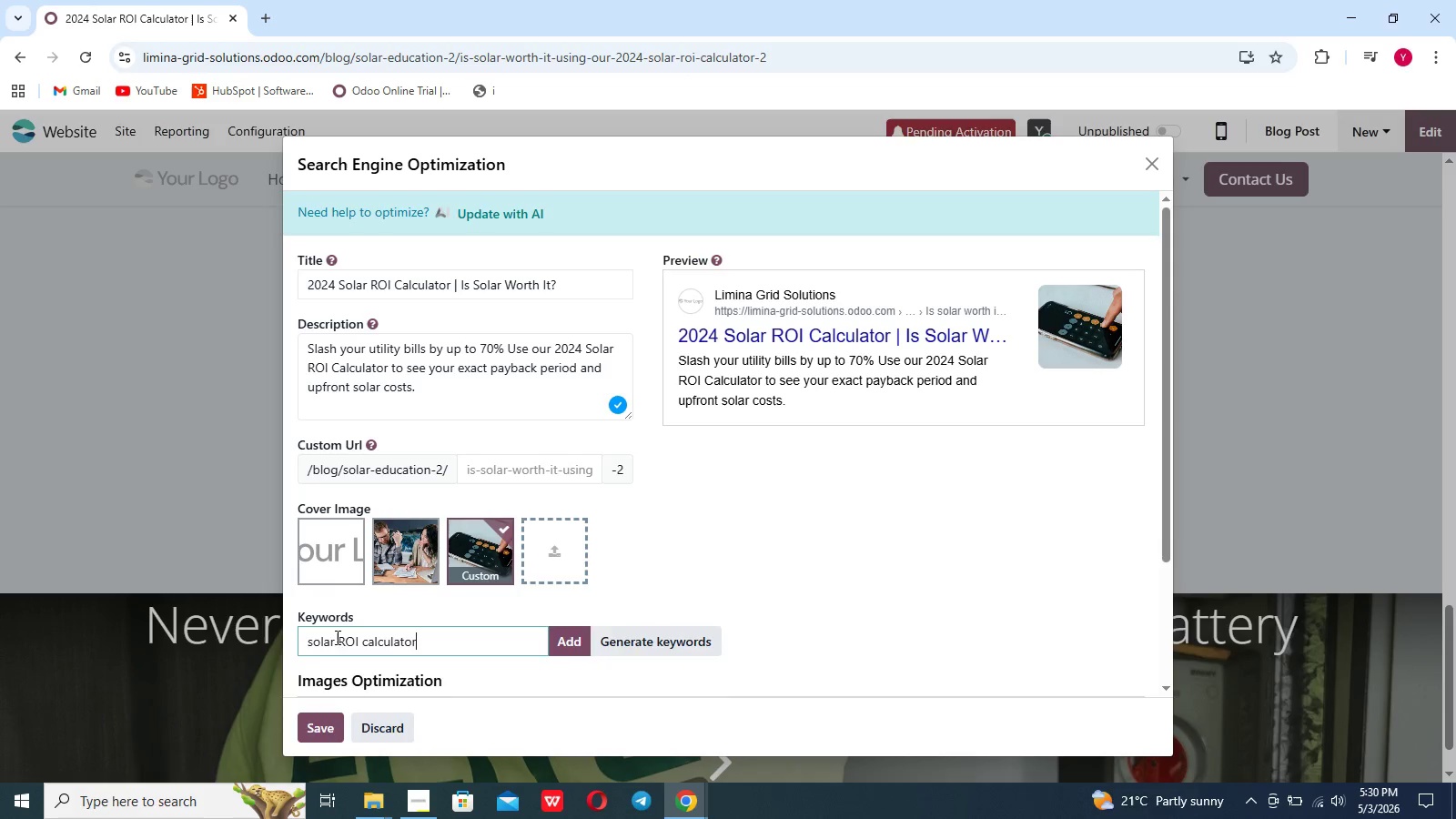 
key(Enter)
 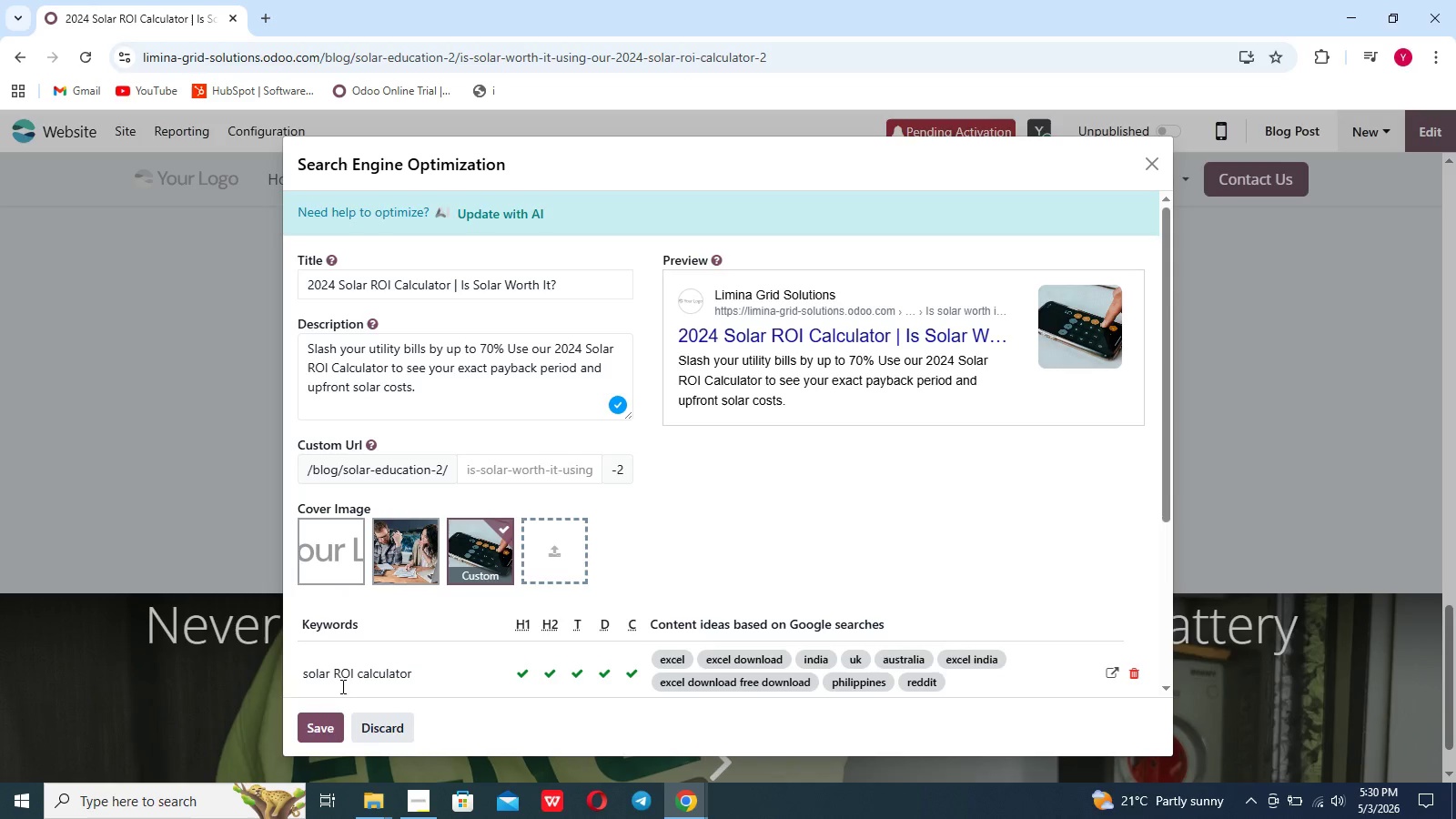 
left_click([322, 724])
 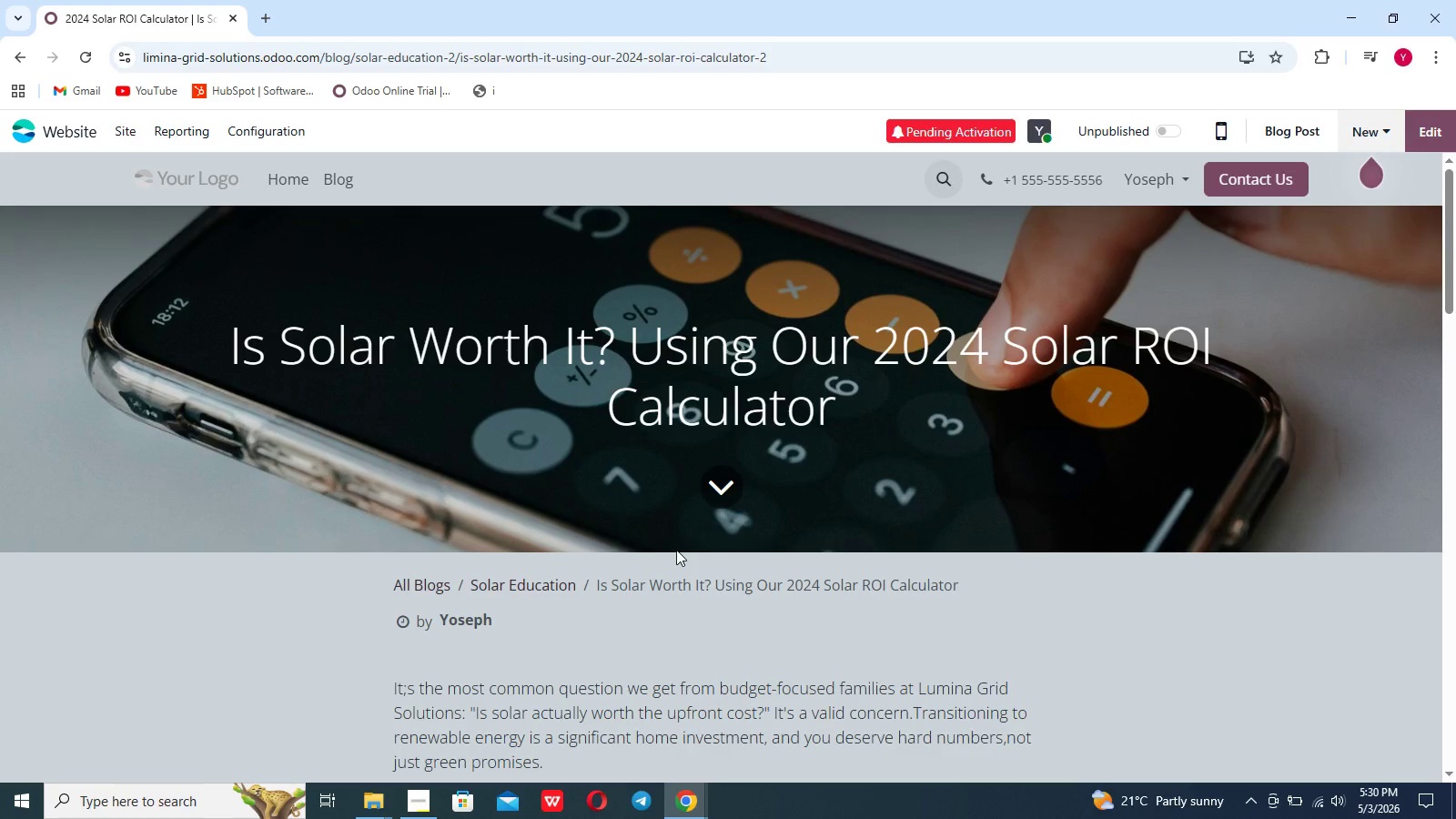 